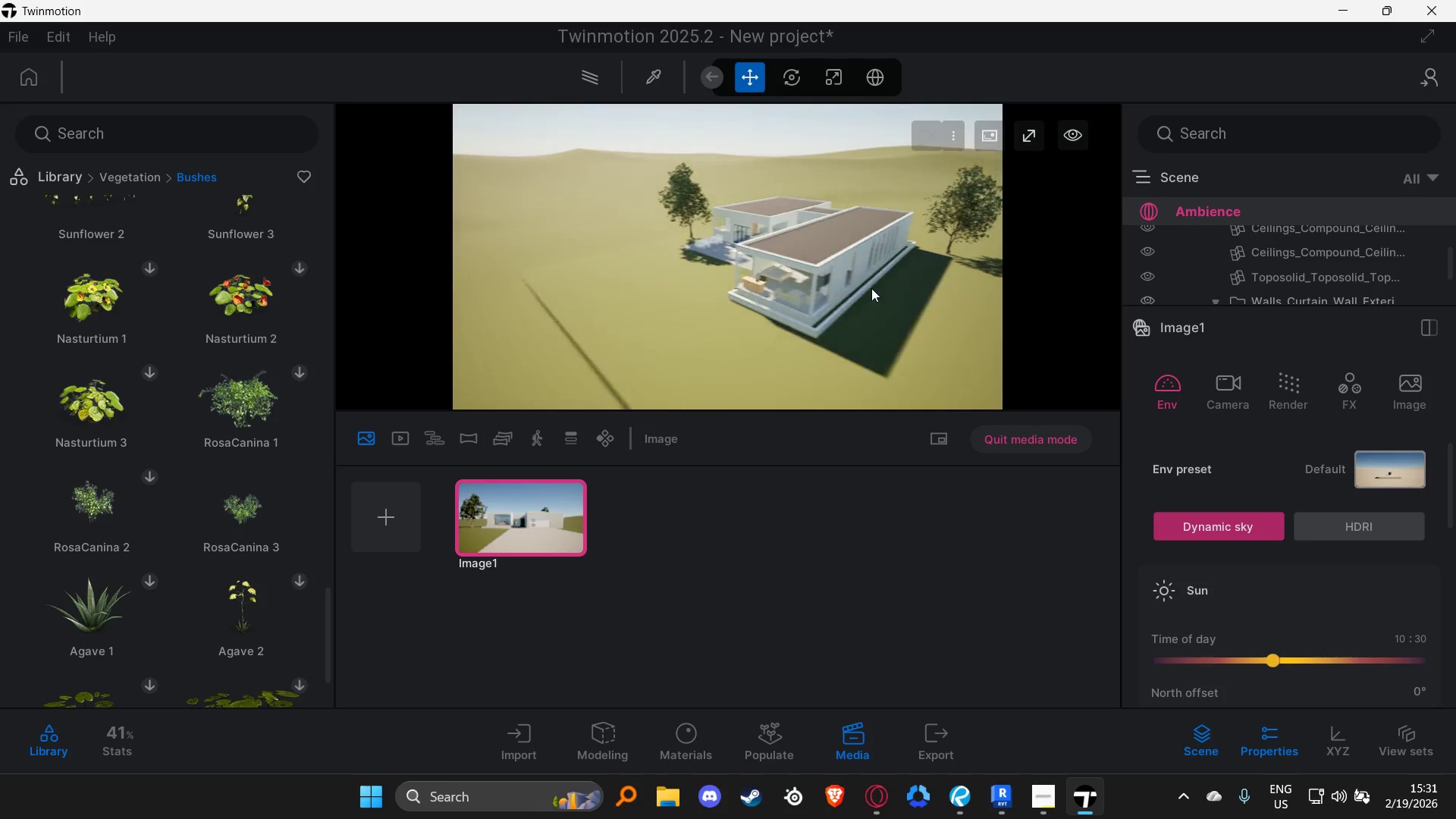 
hold_key(key=D, duration=0.98)
 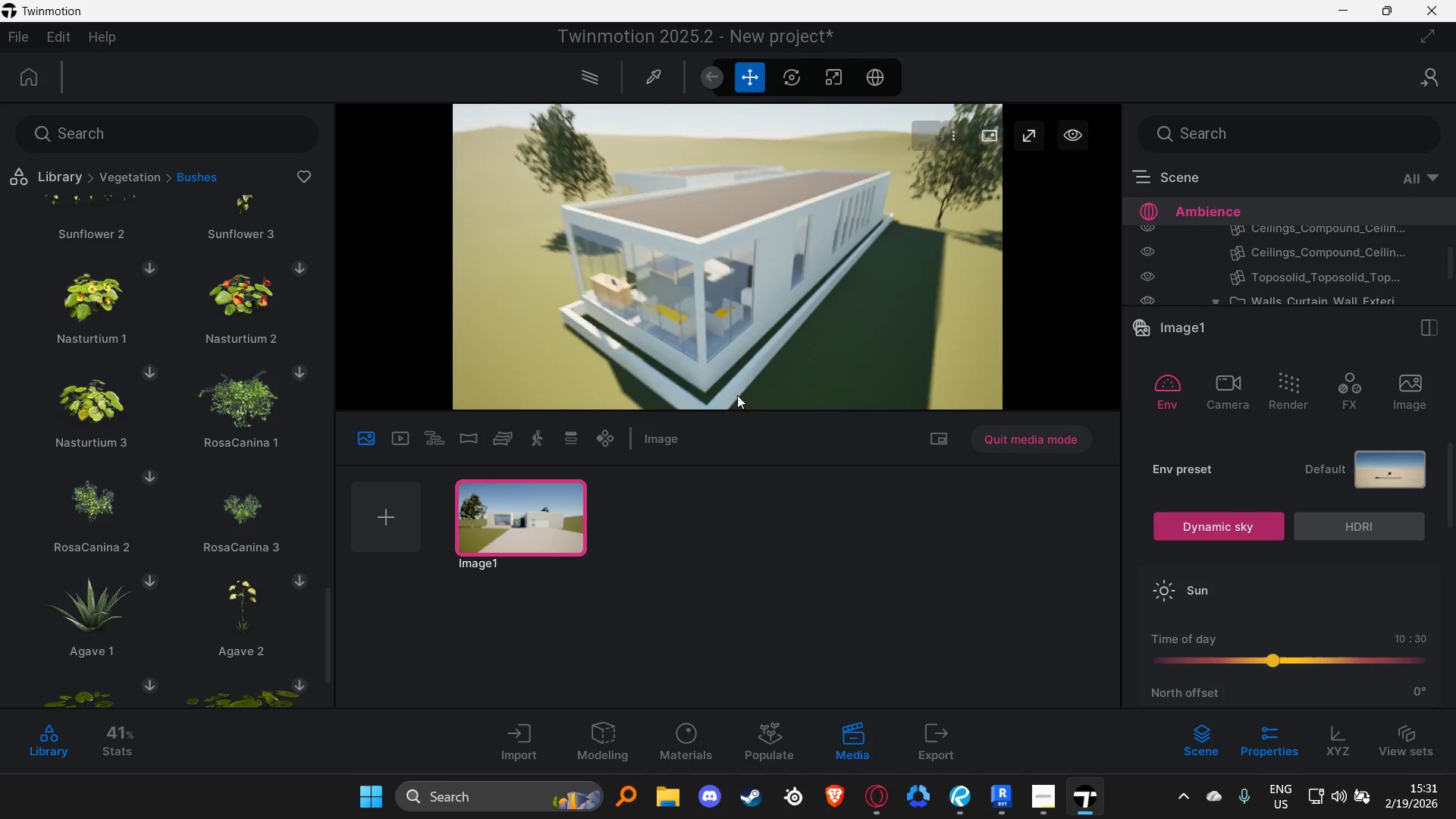 
hold_key(key=W, duration=1.11)
 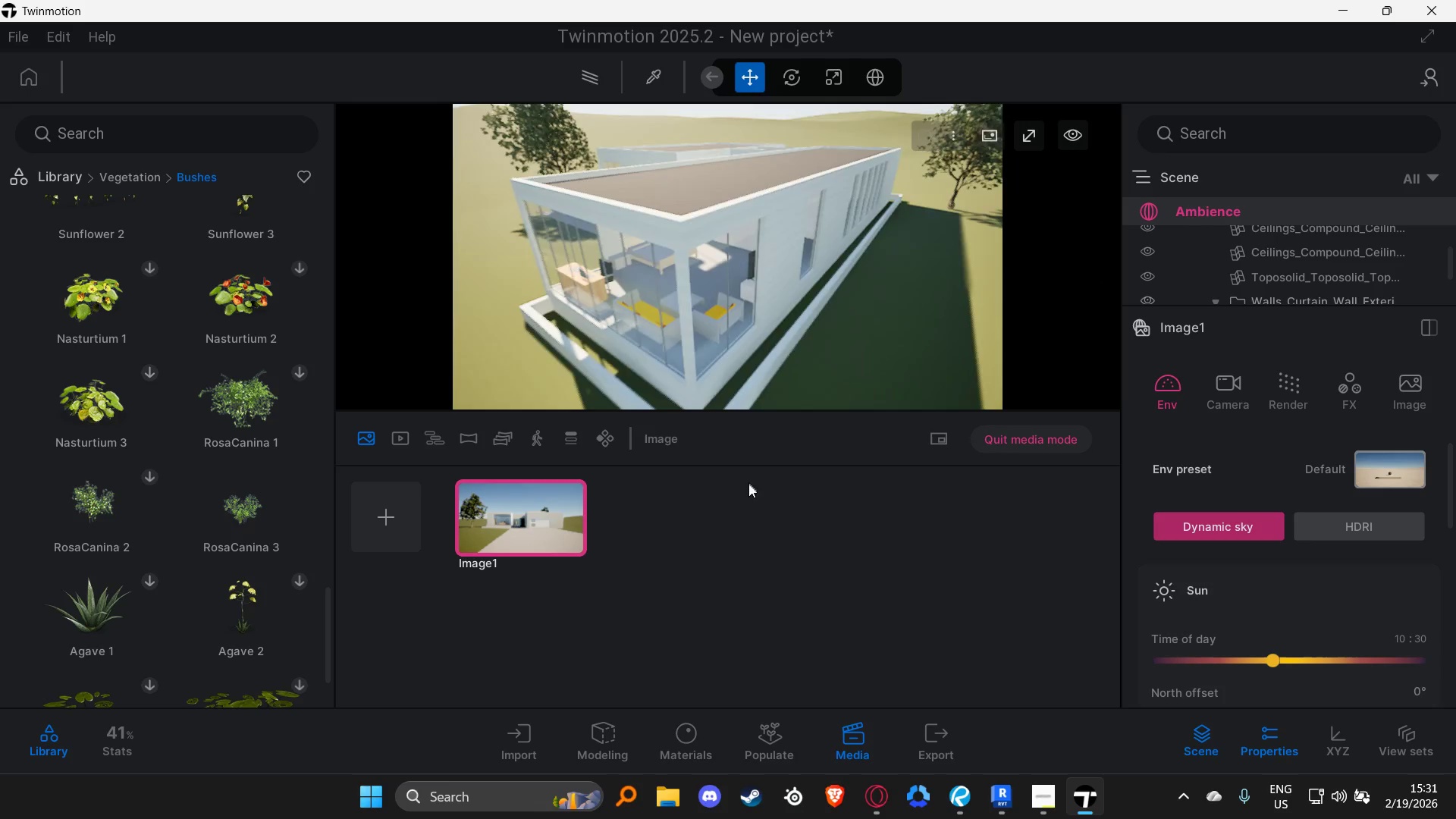 
hold_key(key=S, duration=0.33)
 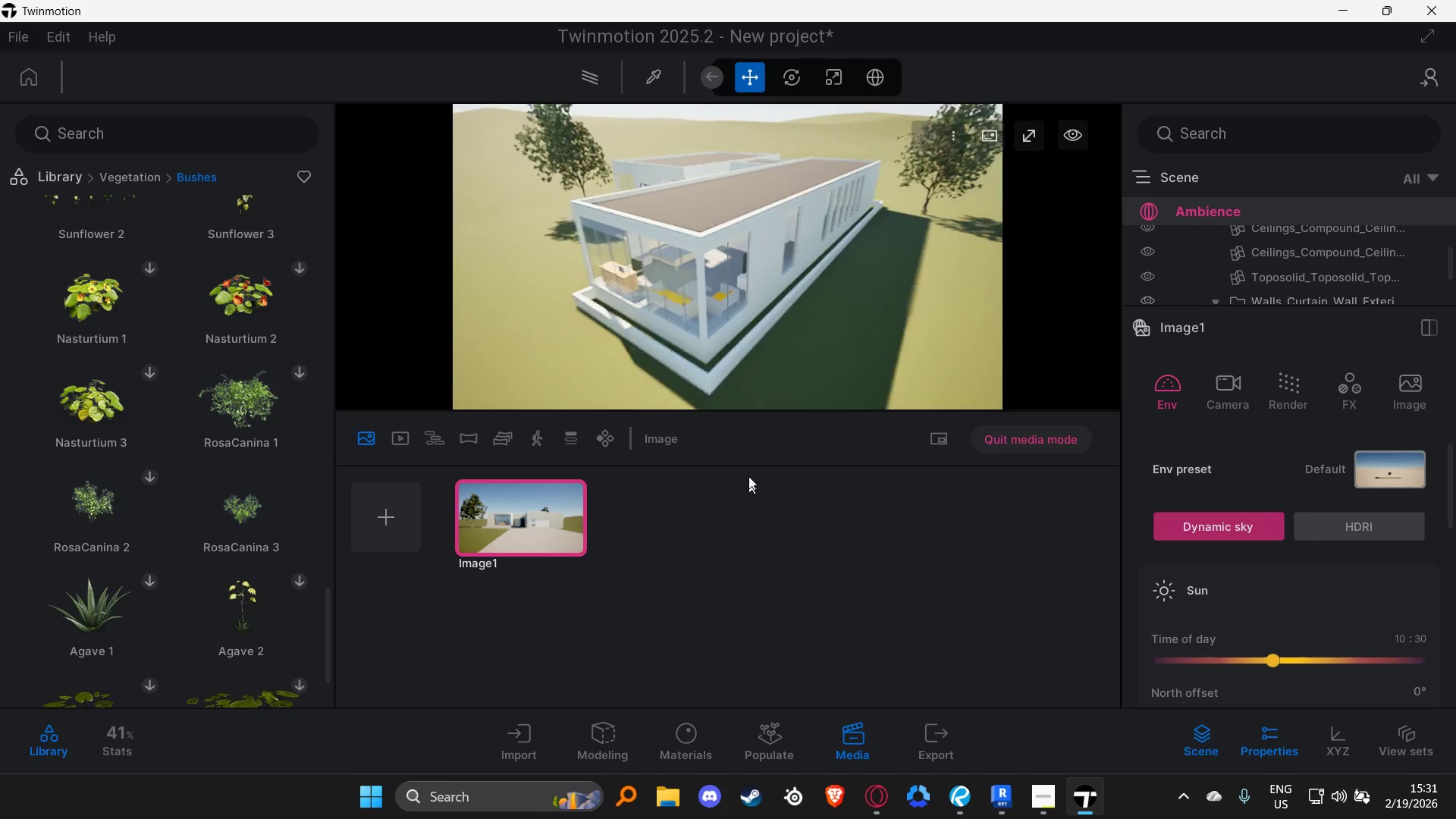 
key(E)
 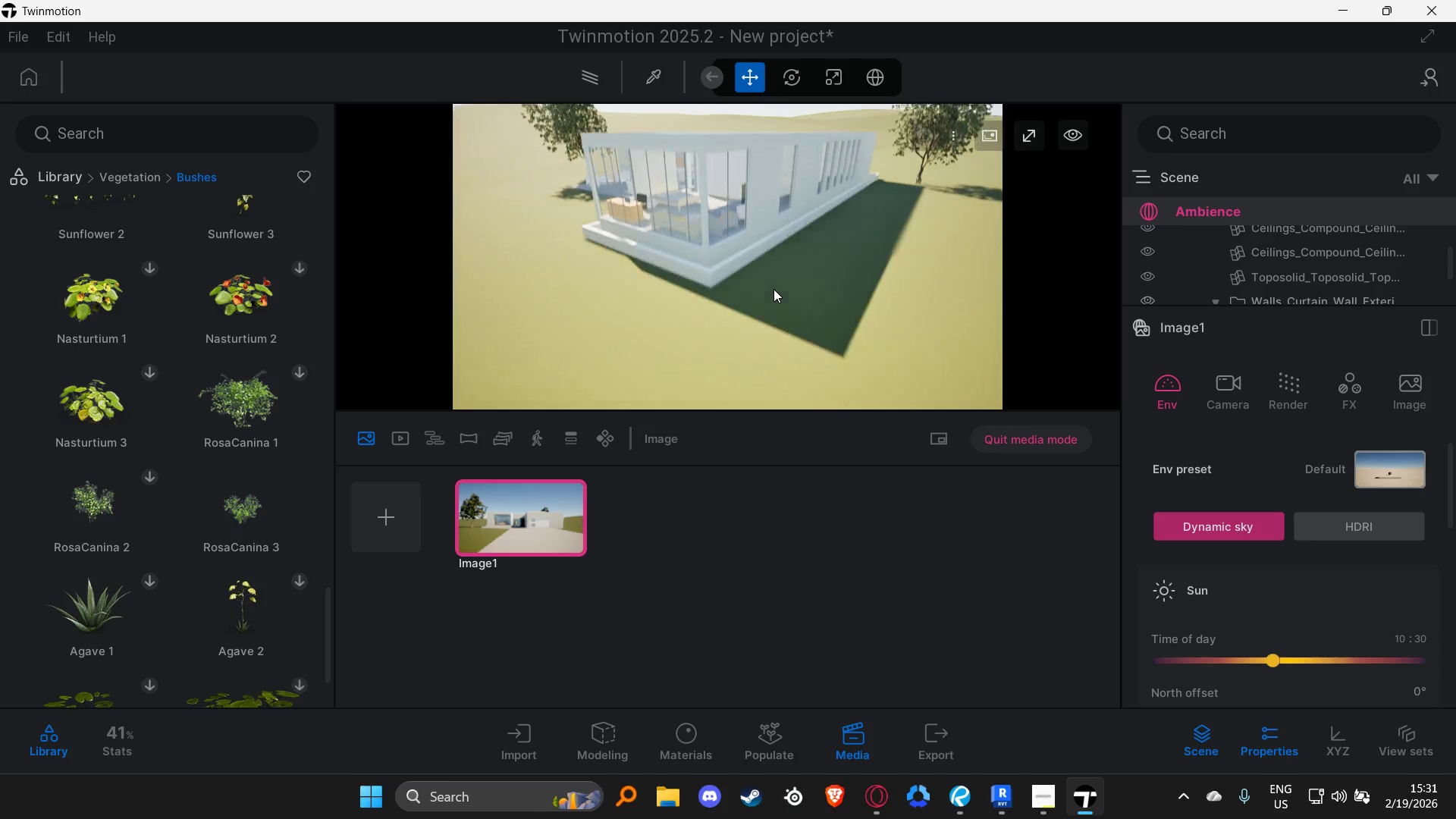 
hold_key(key=Q, duration=0.94)
 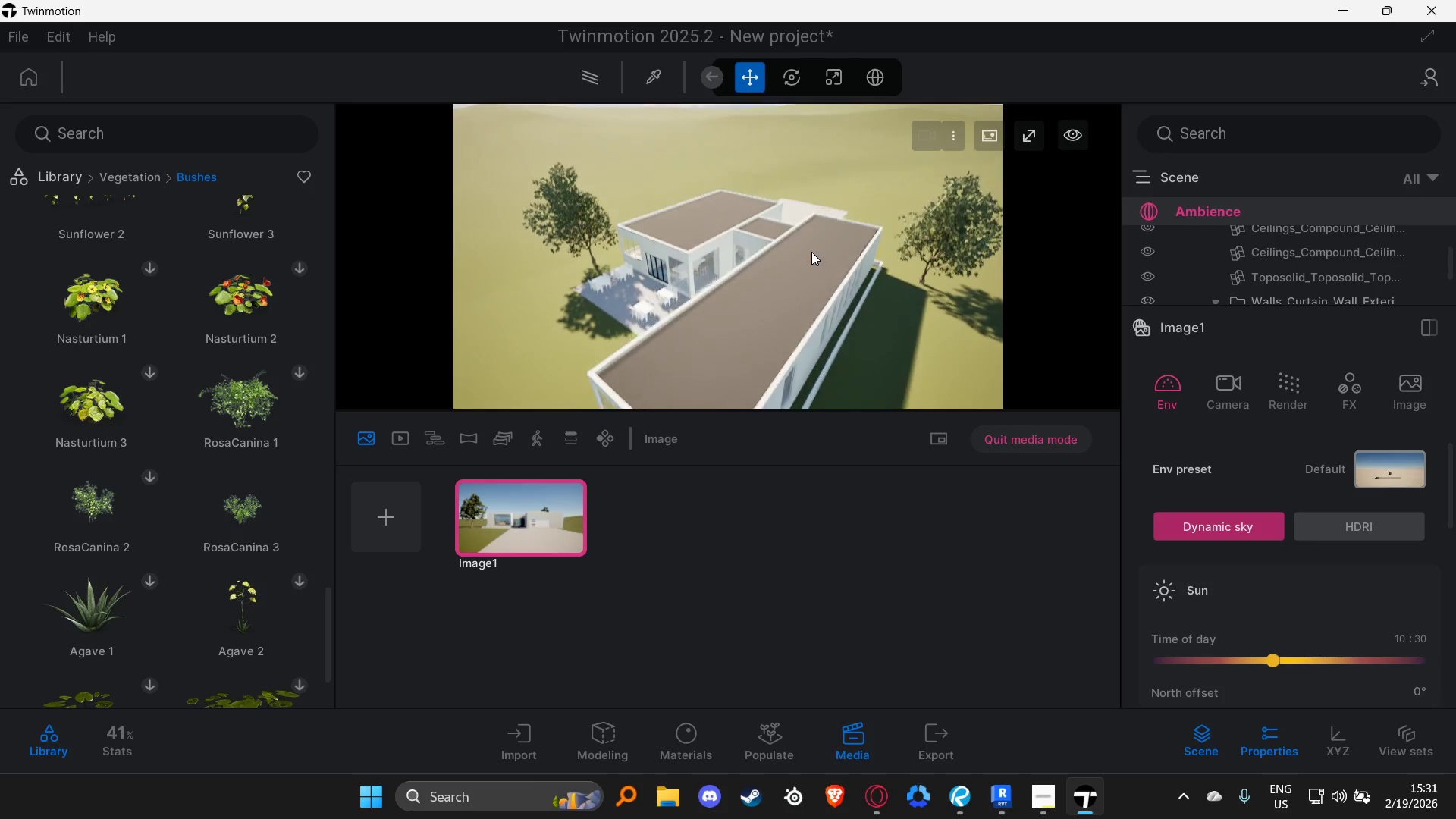 
hold_key(key=S, duration=0.48)
 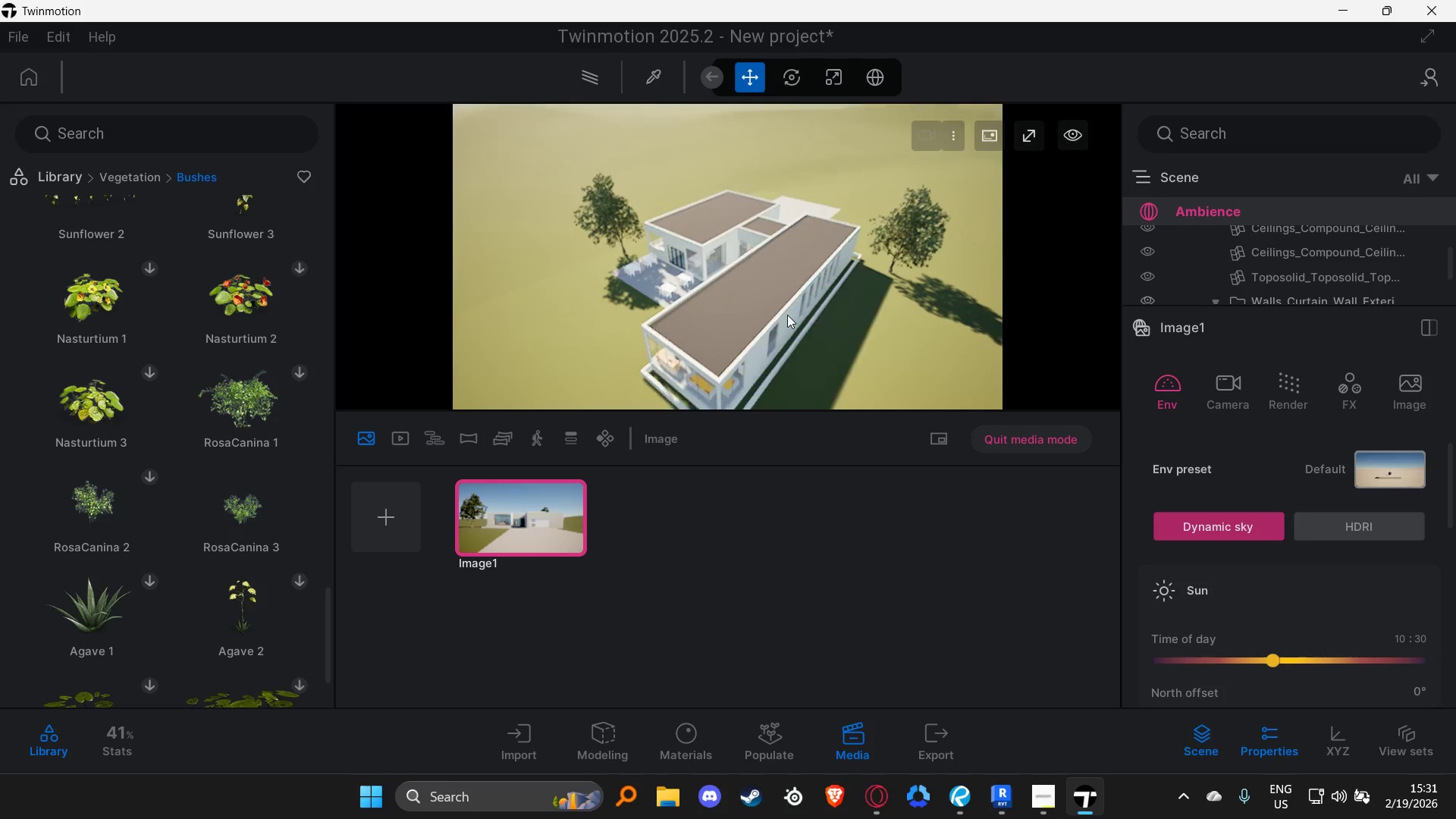 
hold_key(key=W, duration=0.44)
 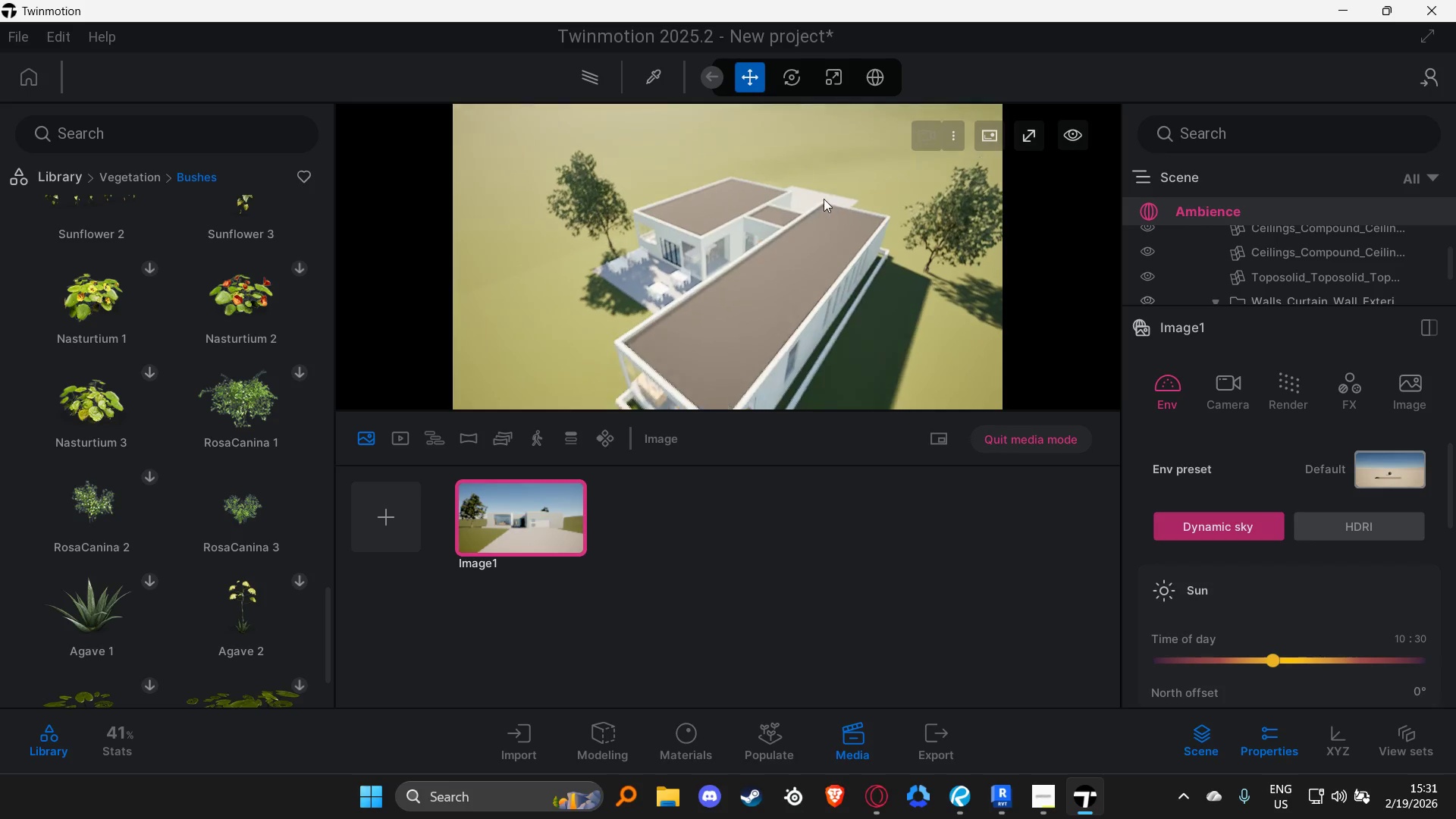 
hold_key(key=S, duration=0.95)
 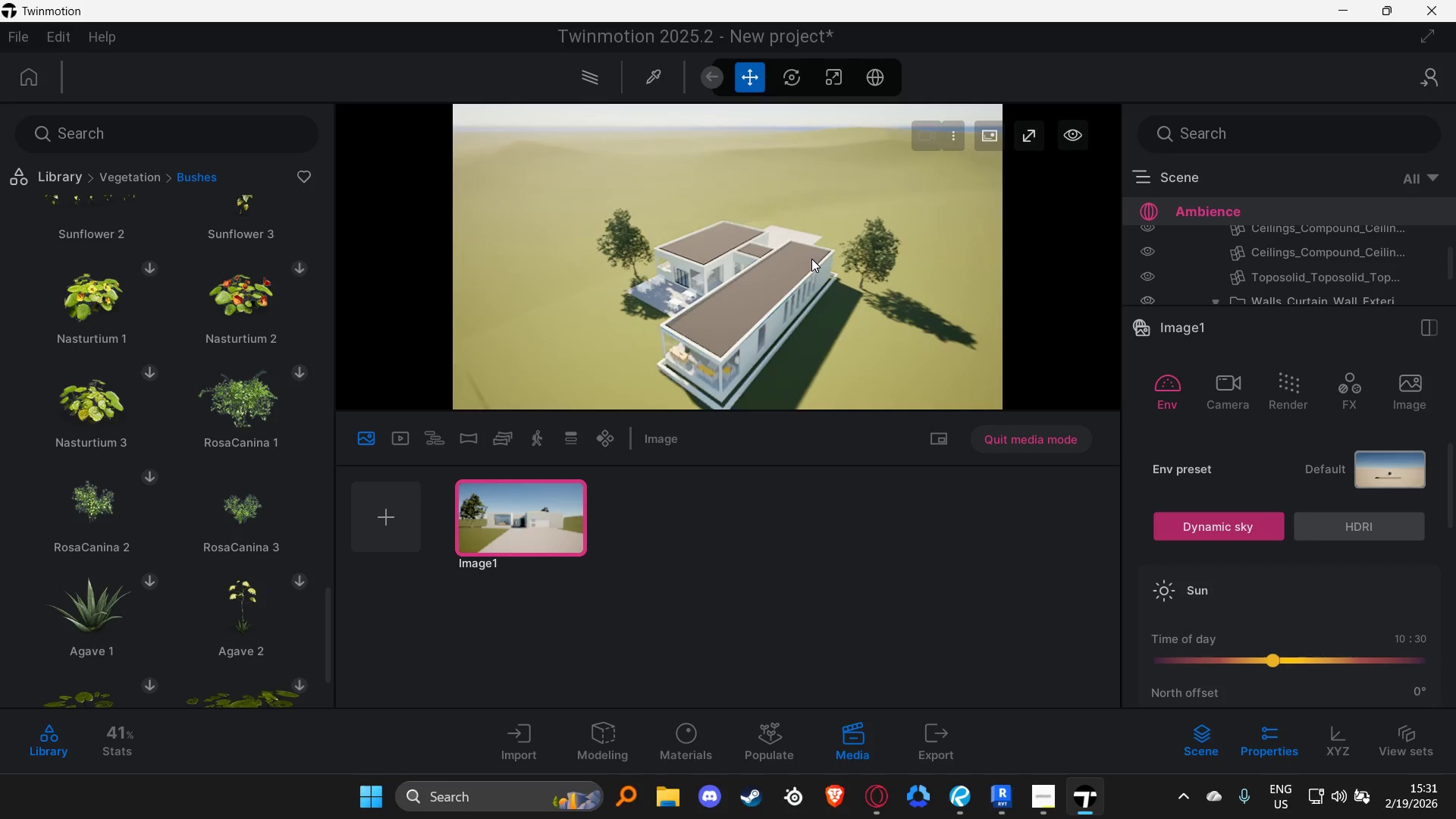 
hold_key(key=E, duration=0.5)
 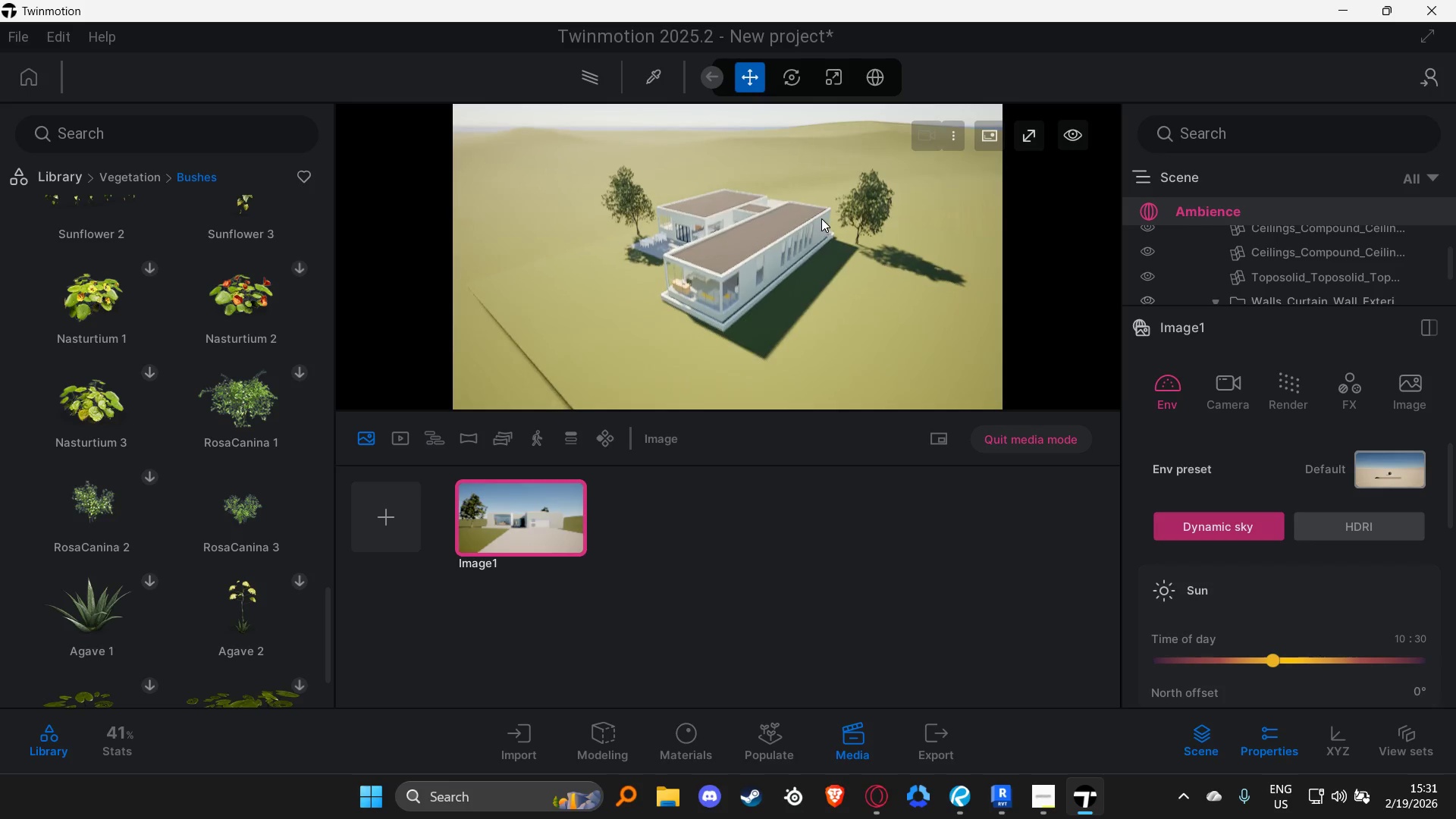 
hold_key(key=W, duration=0.61)
 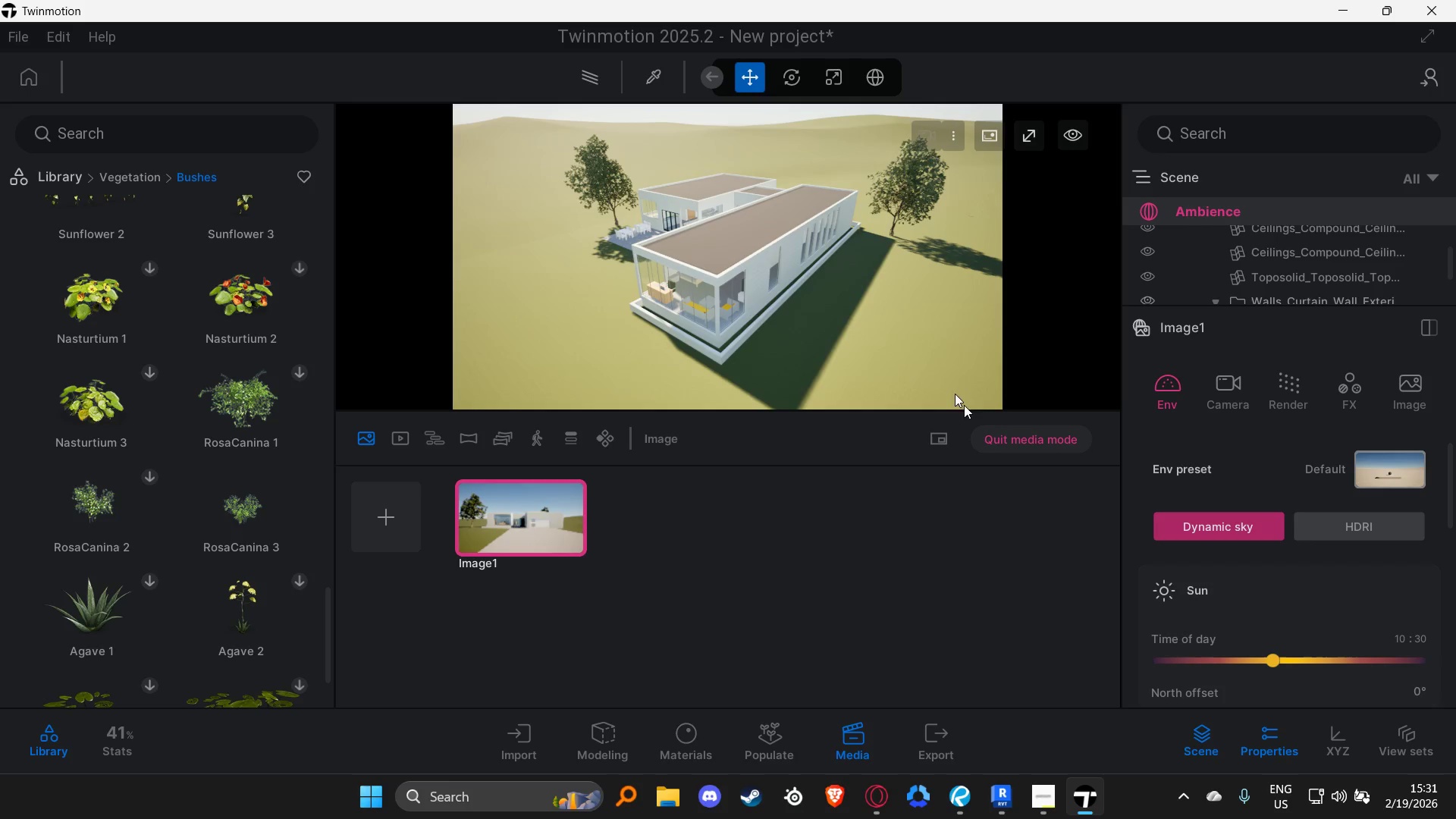 
type(ws)
 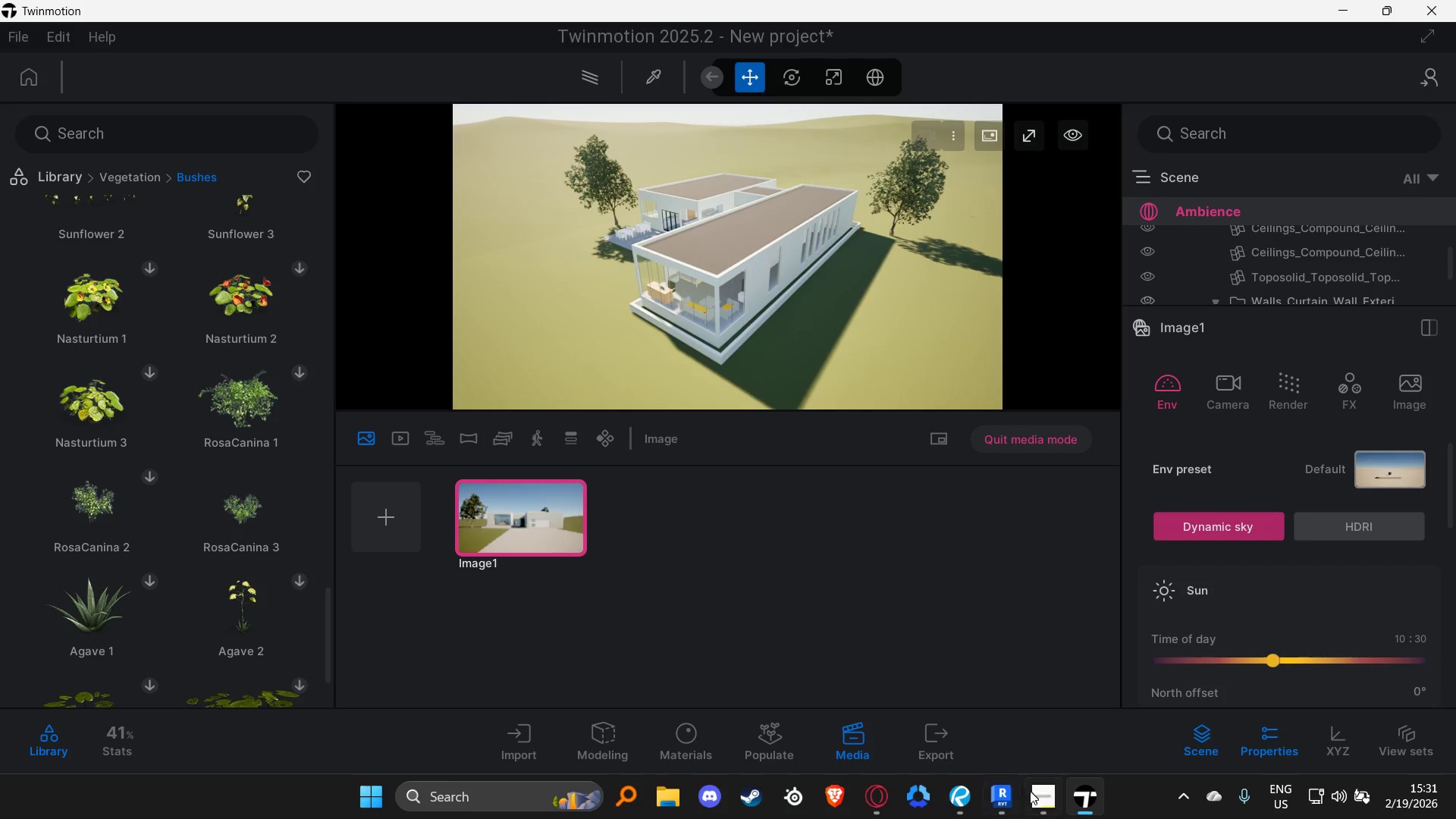 
left_click([1053, 809])